 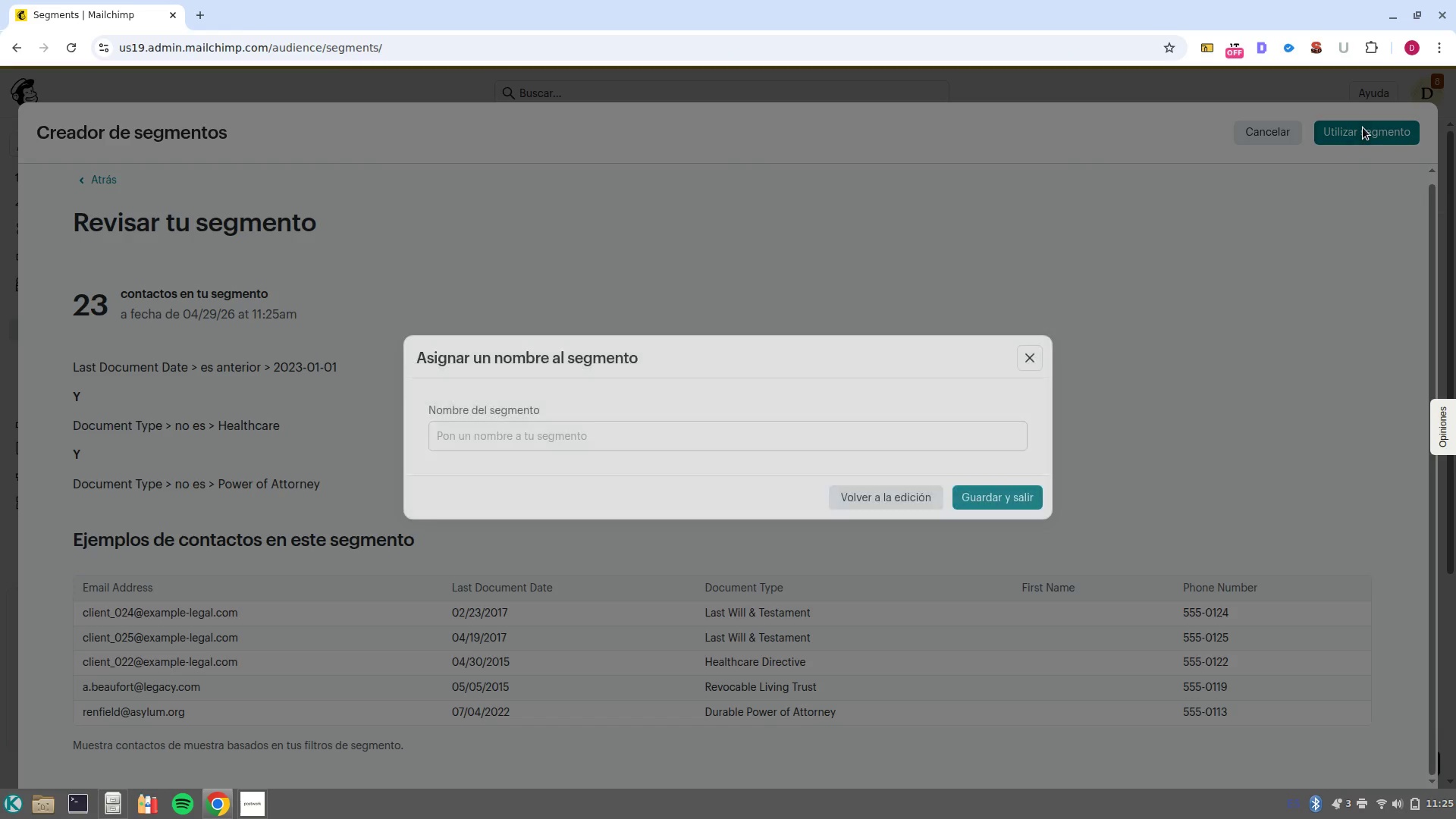 
left_click([740, 436])
 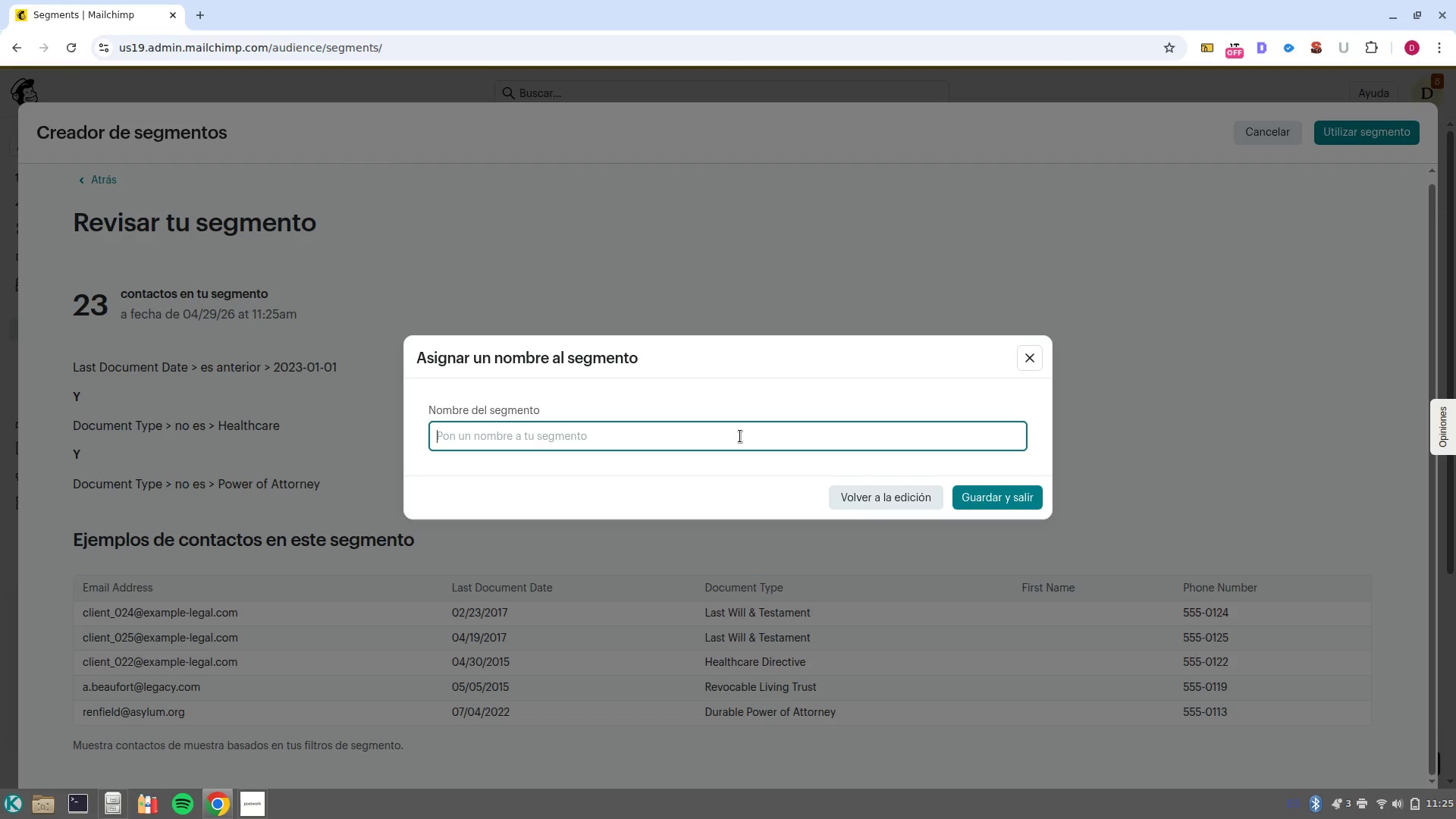 
wait(30.14)
 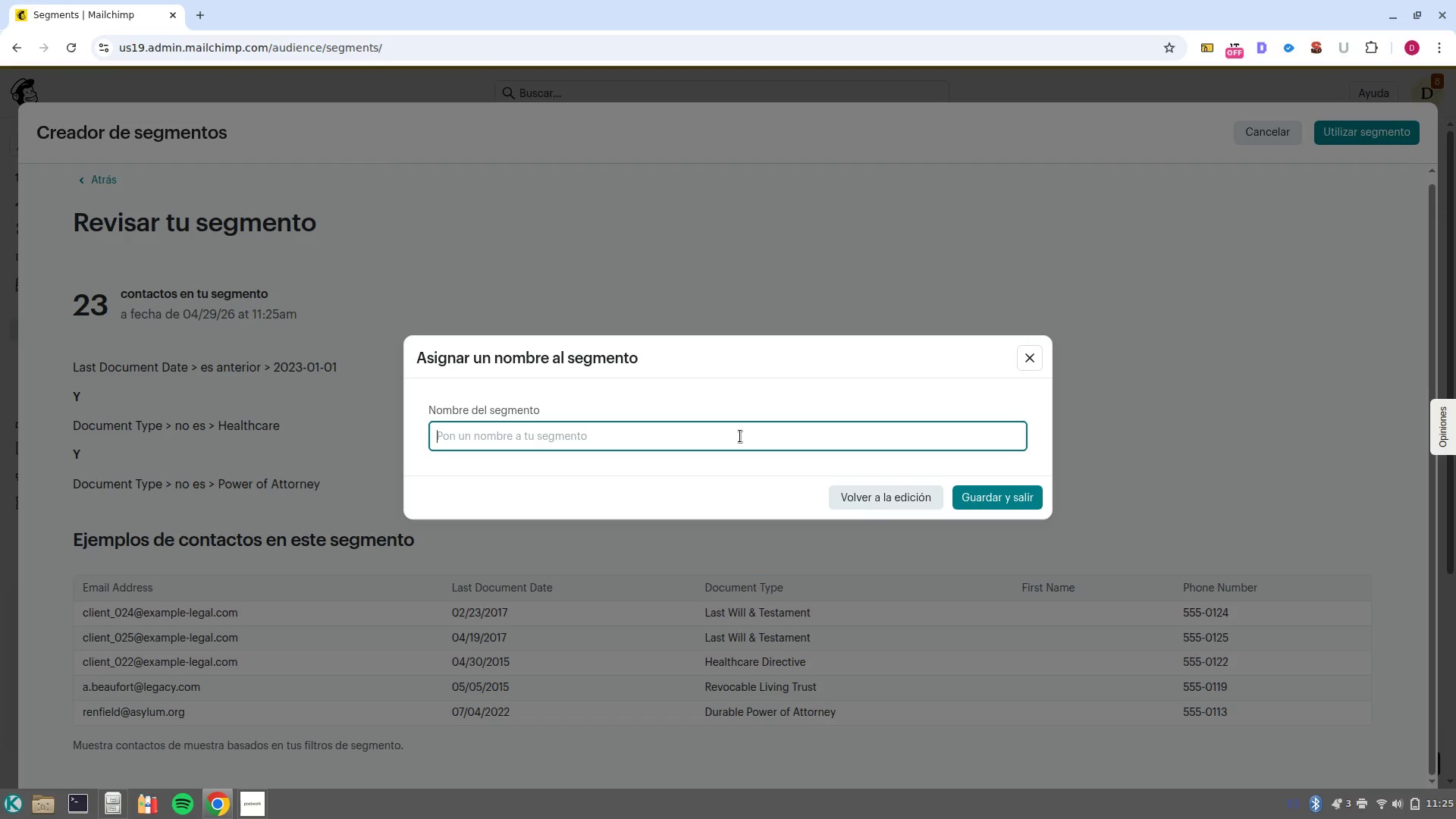 
type(Legacy Review .)
key(Backspace)
type(/ Outa)
key(Backspace)
type(dated docs *3]years()
 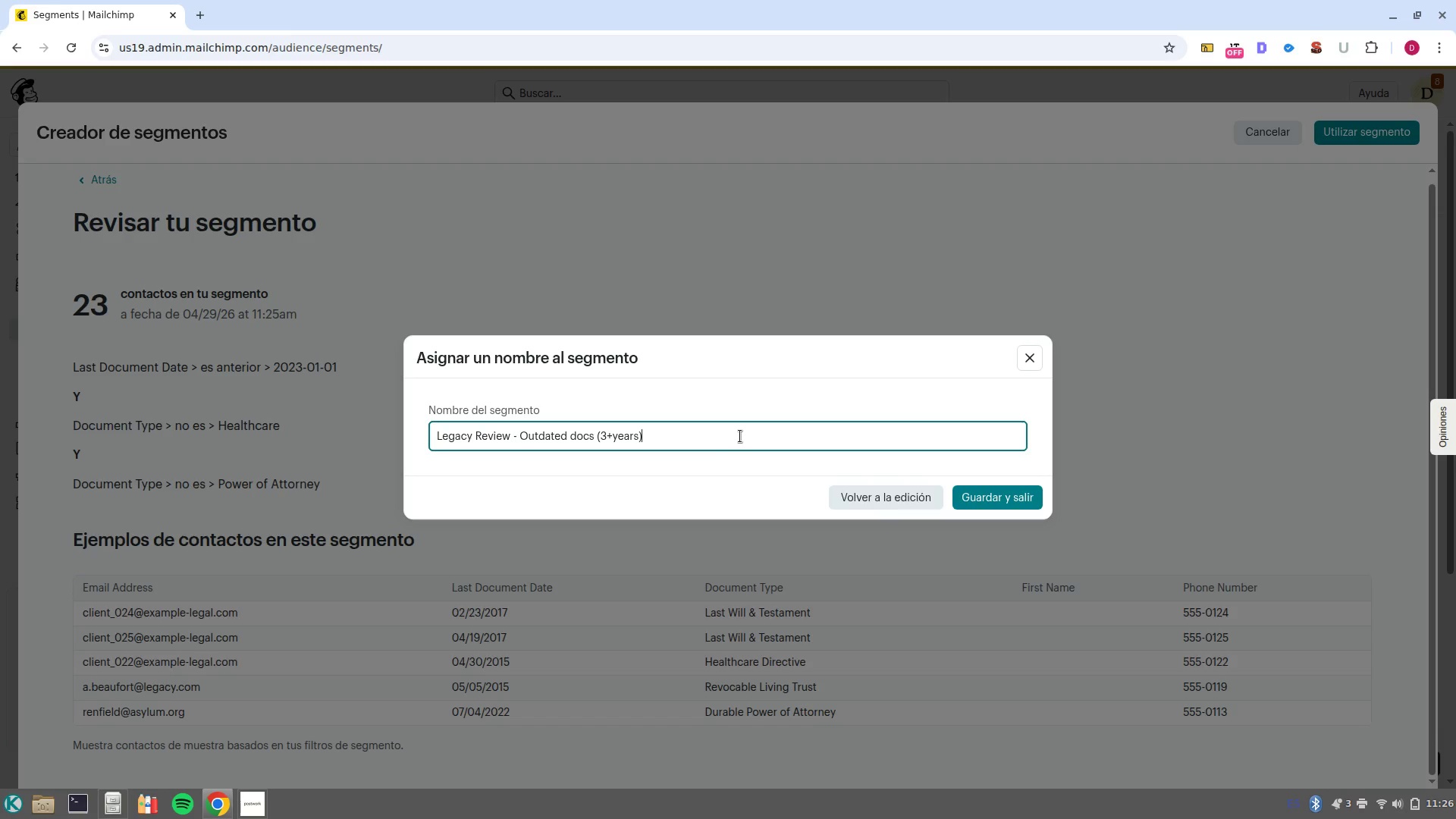 
left_click([1021, 497])
 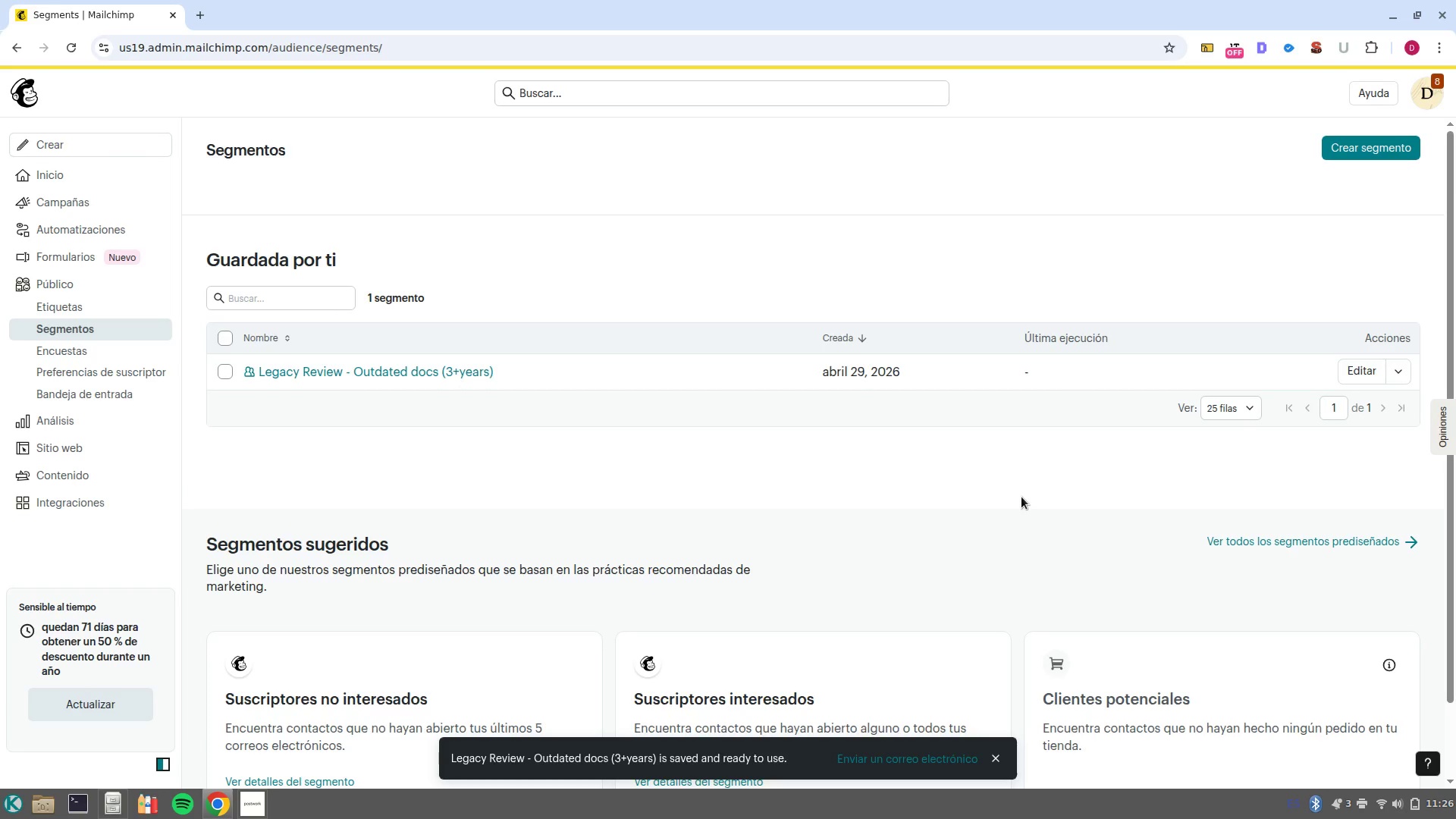 
wait(18.24)
 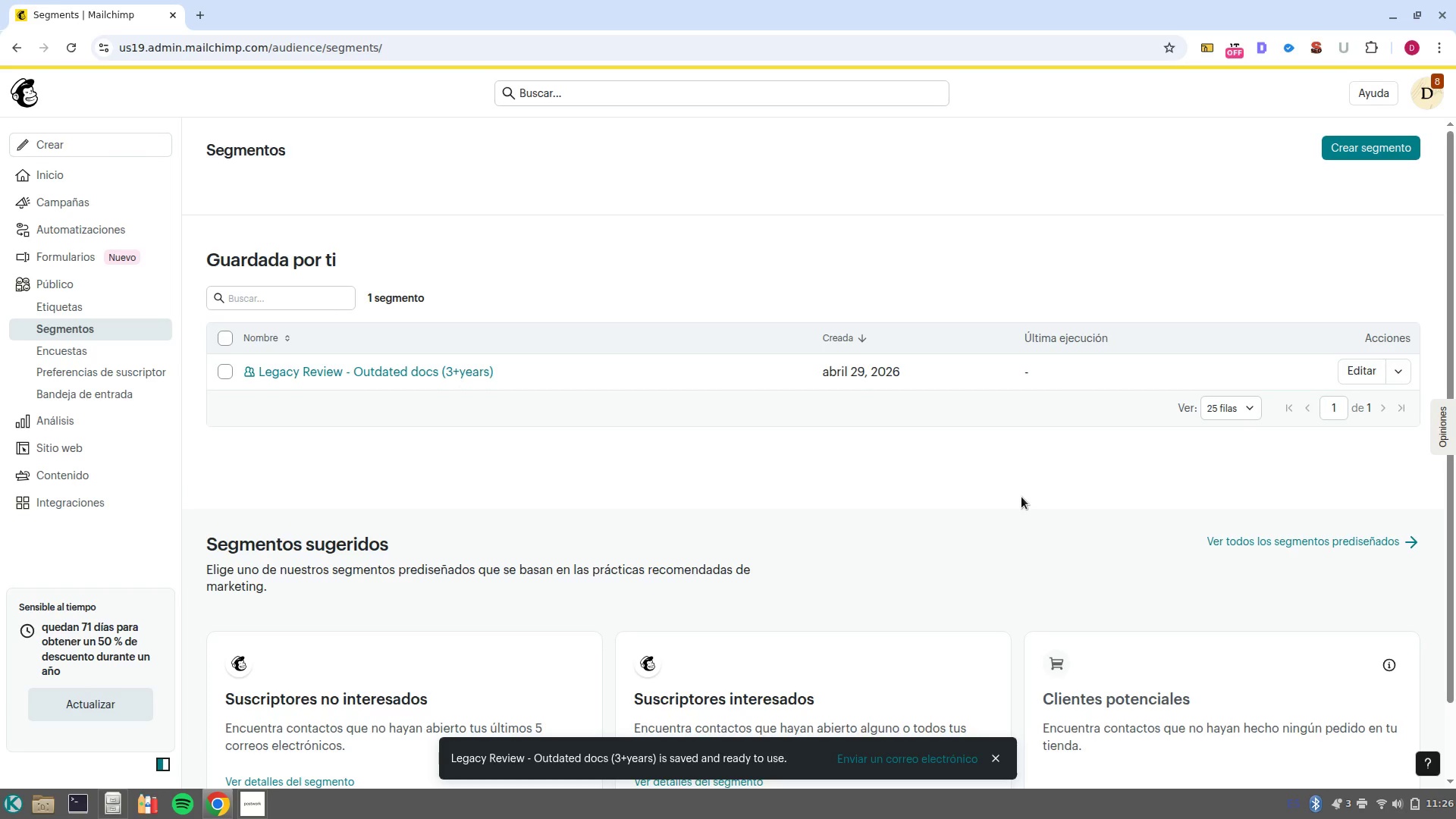 
left_click([66, 228])
 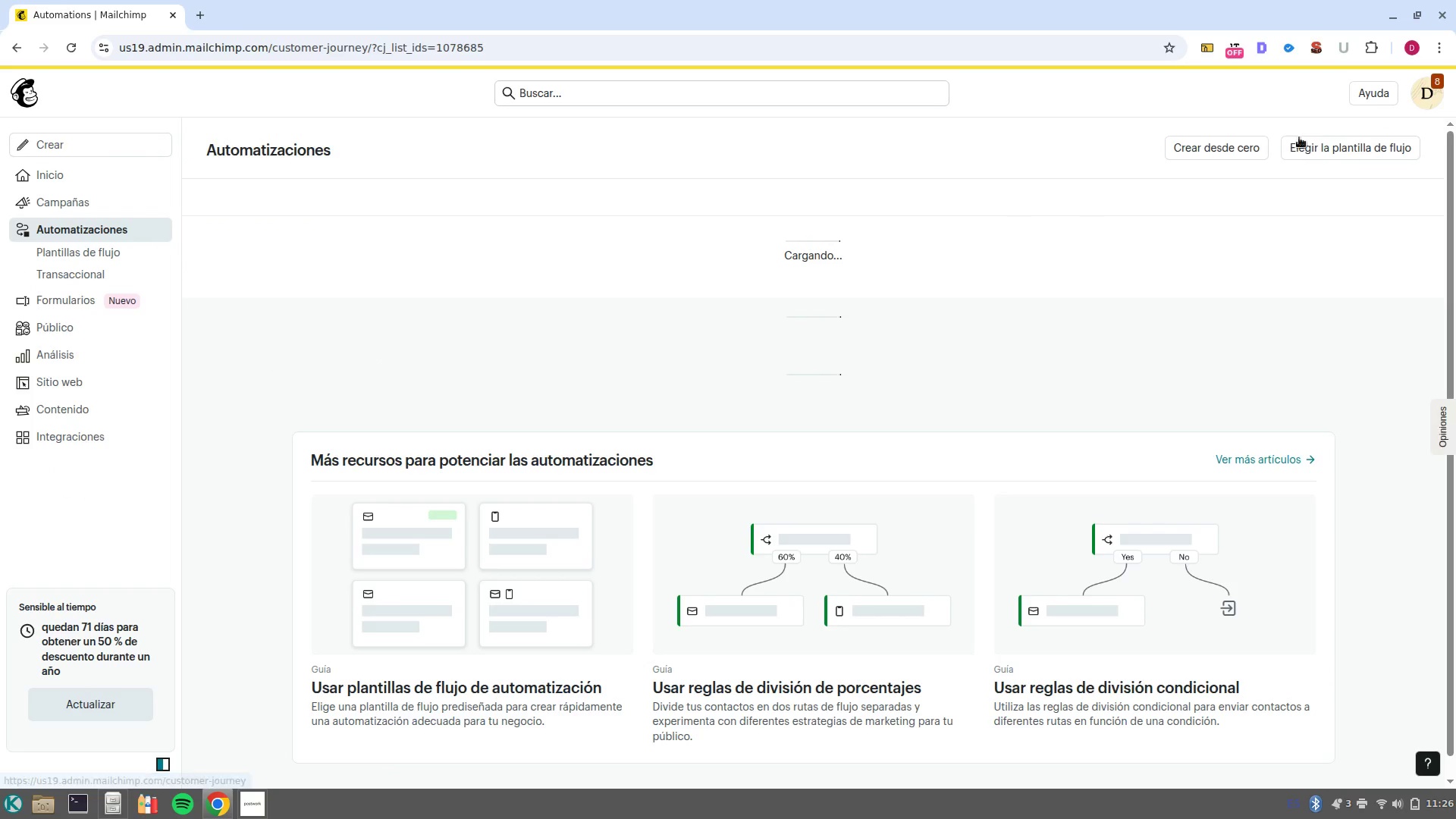 
left_click([1205, 143])
 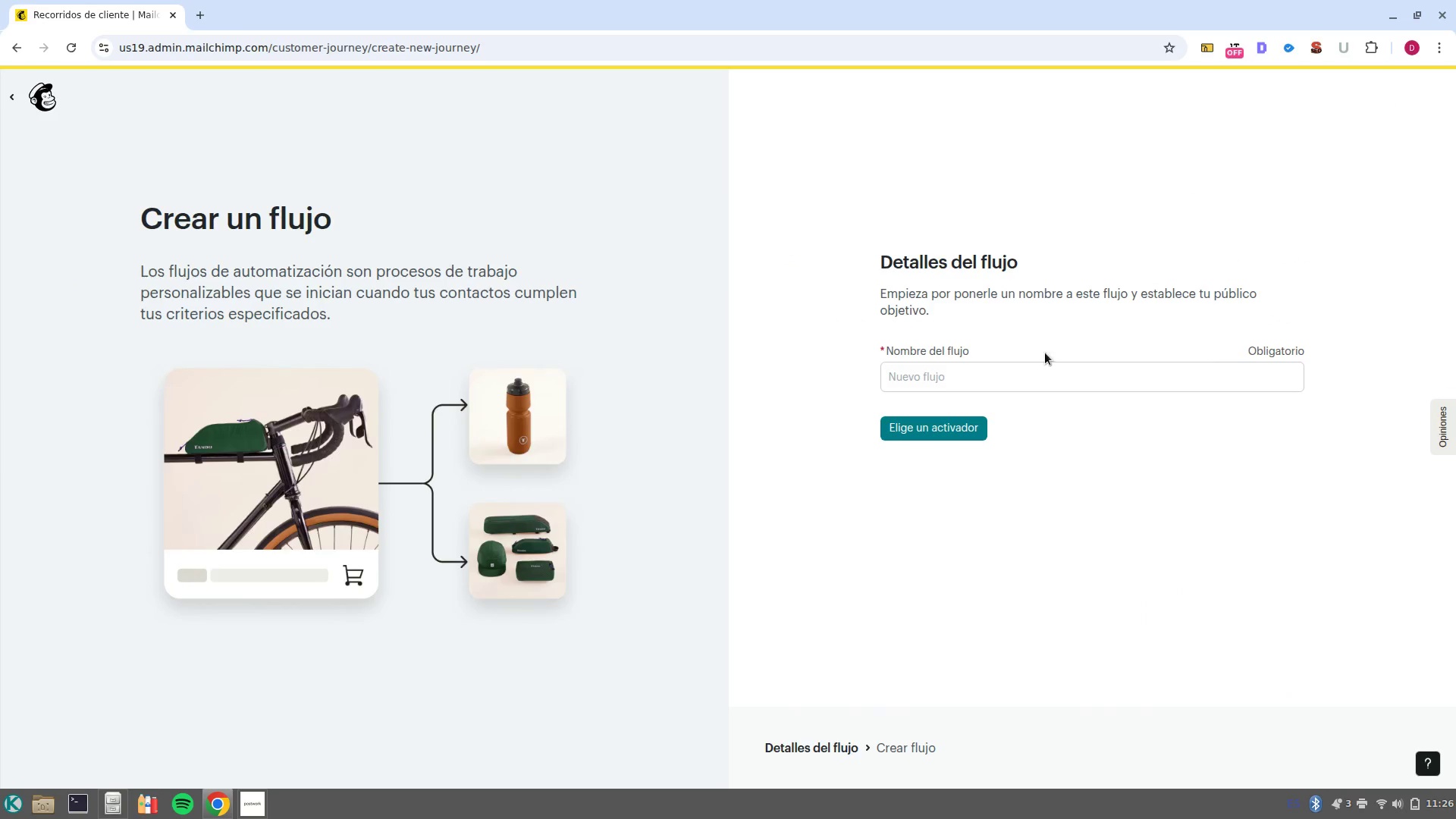 
left_click([1057, 380])
 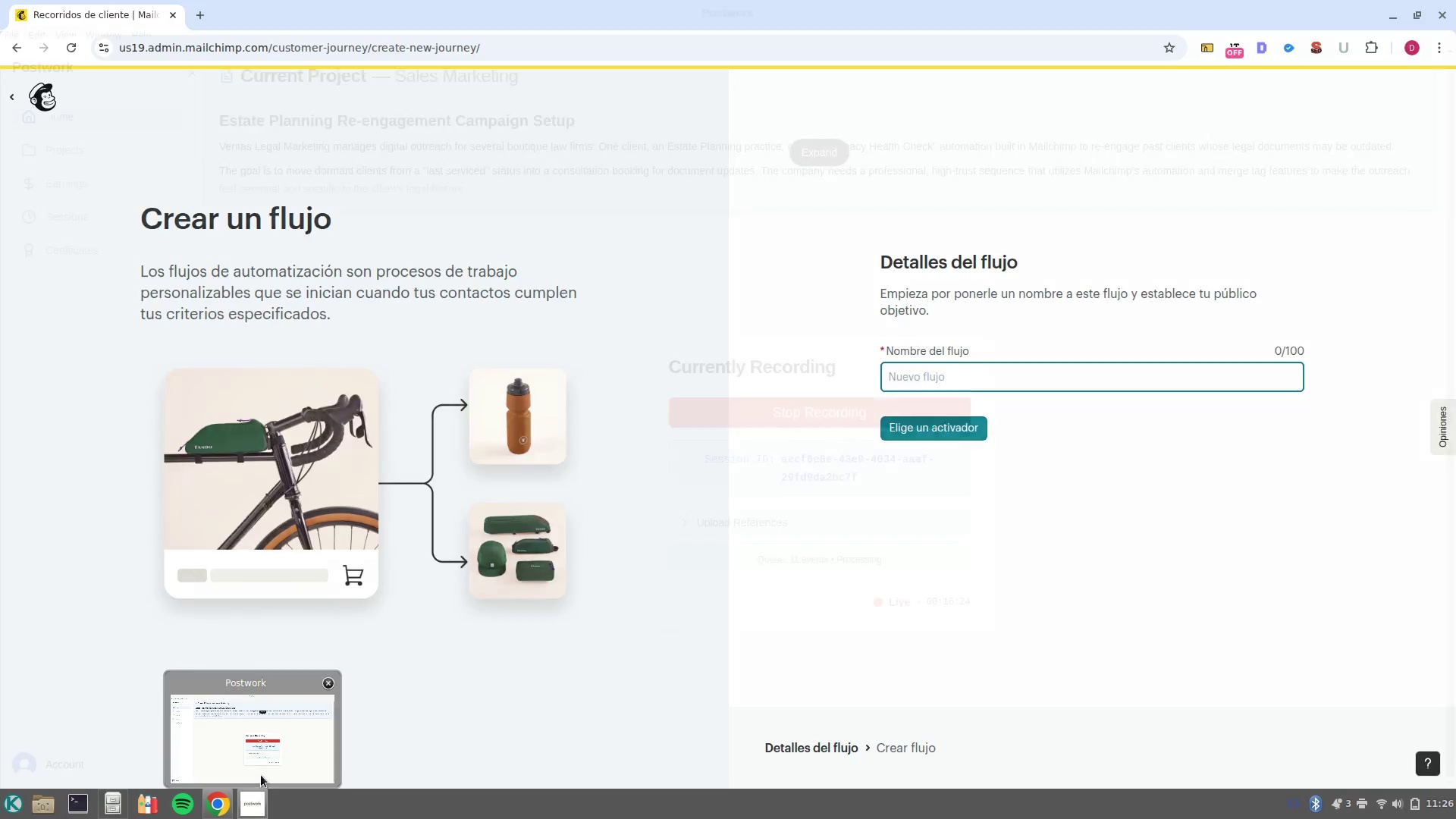 
left_click([262, 766])